 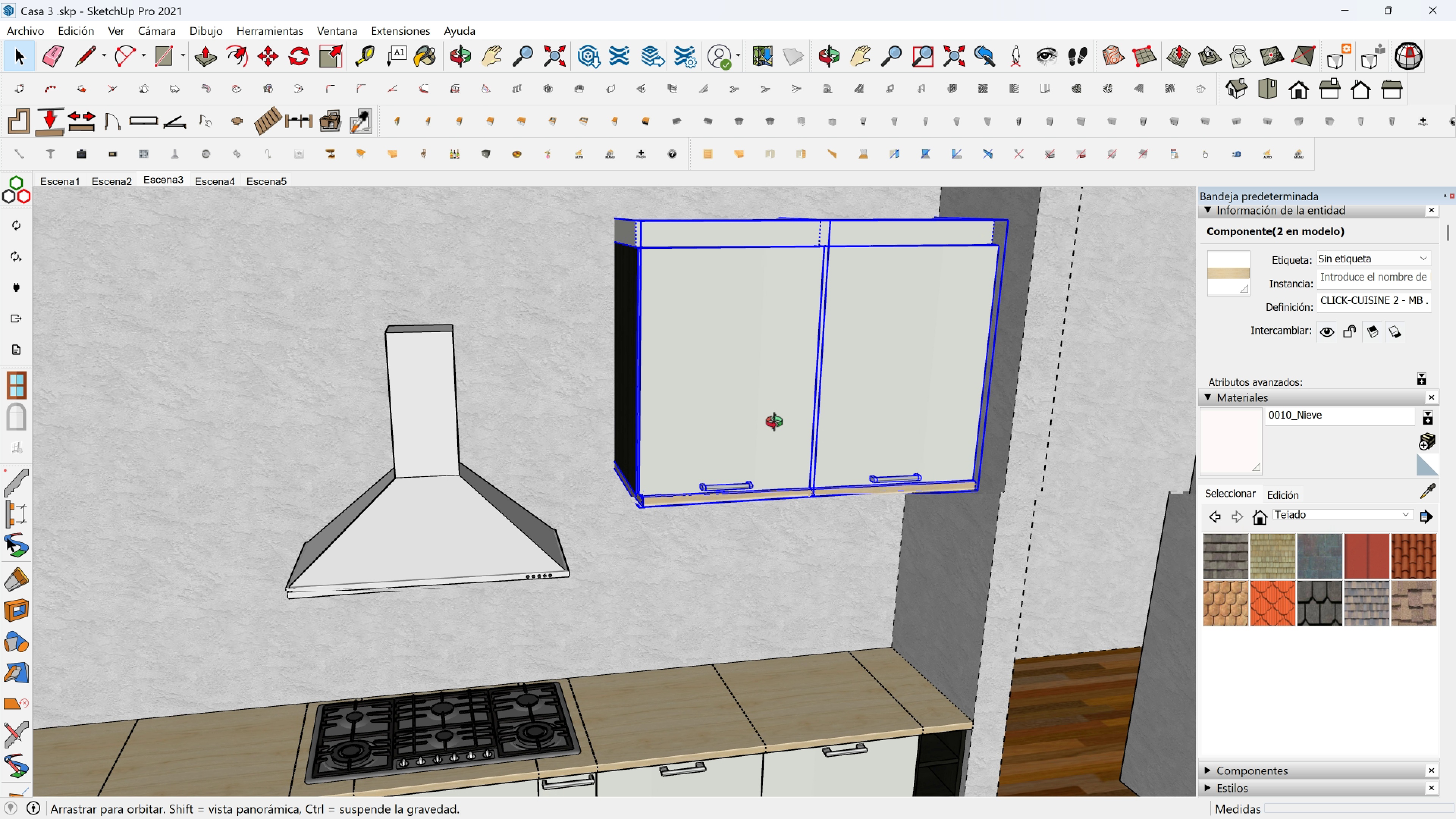 
key(Comma)
 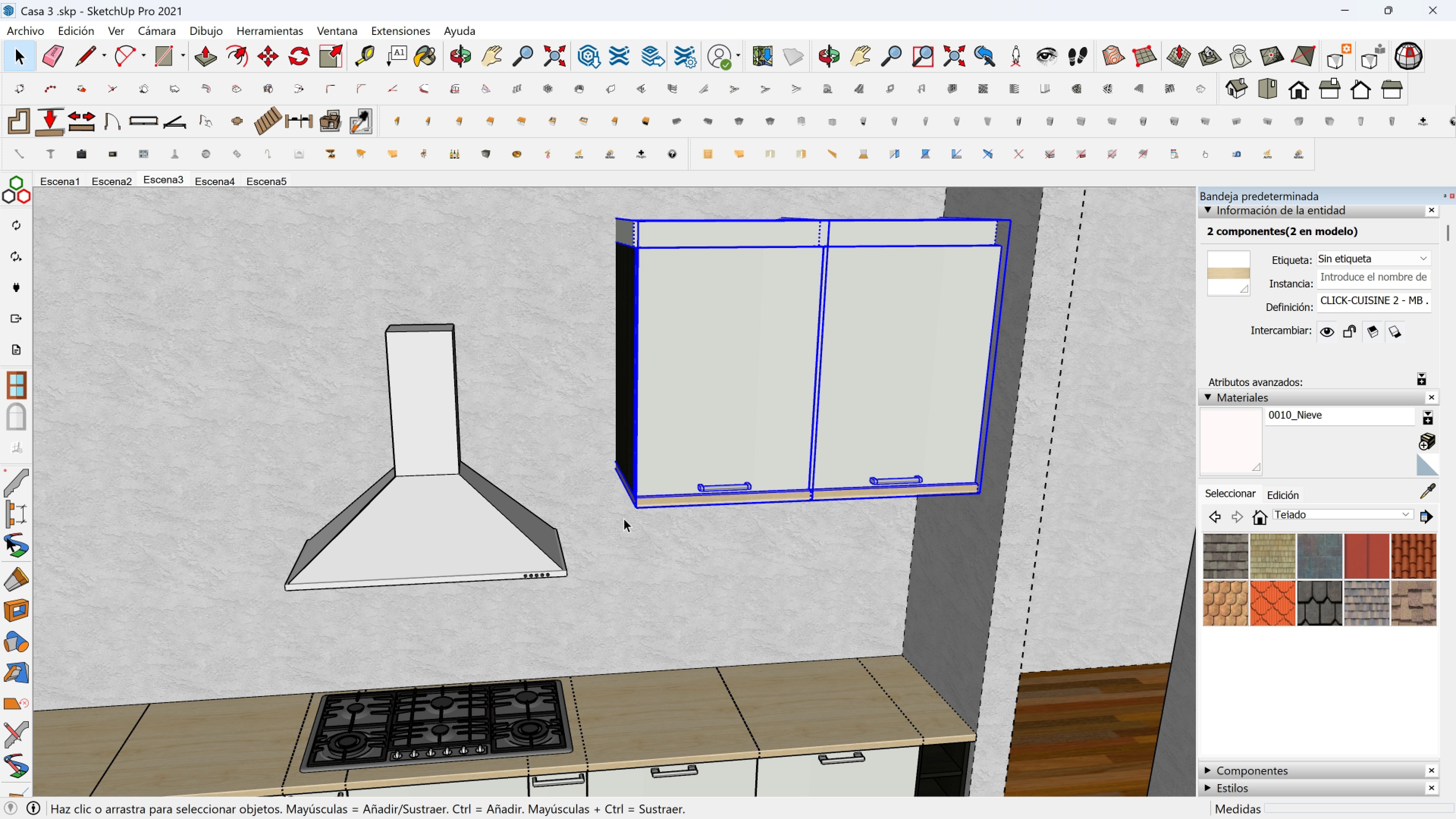 
scroll: coordinate [628, 509], scroll_direction: up, amount: 2.0
 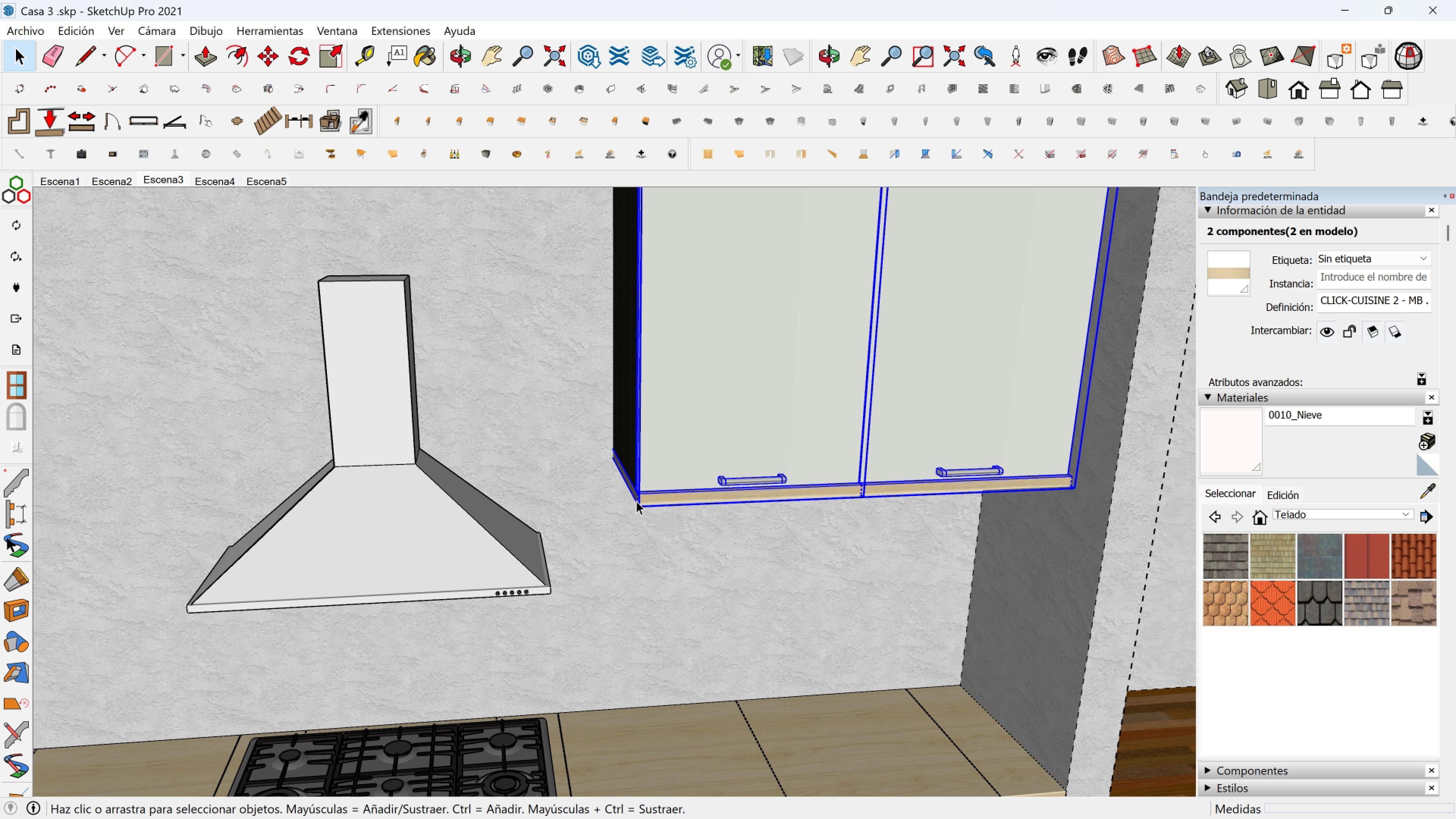 
key(M)
 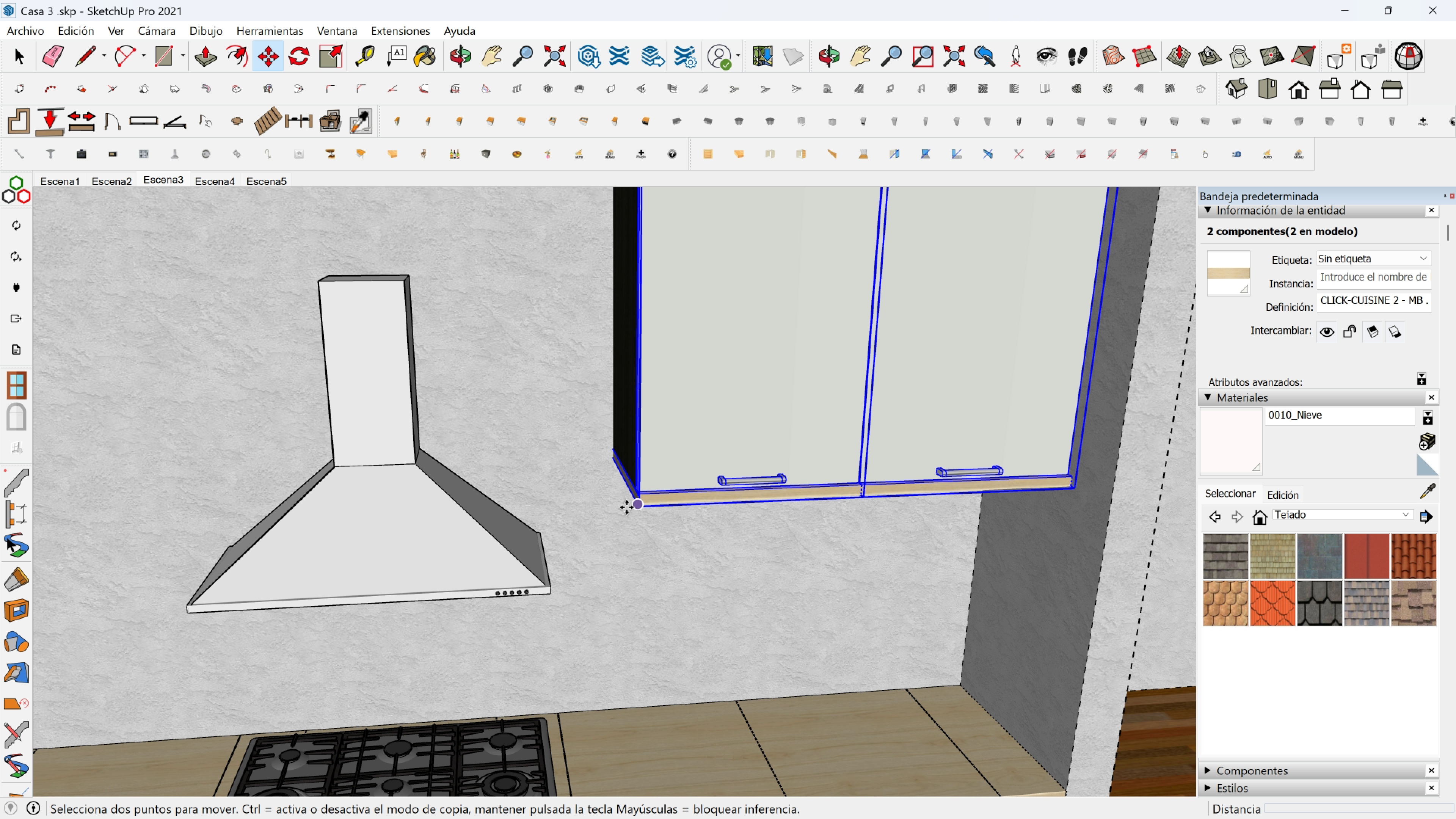 
scroll: coordinate [619, 515], scroll_direction: up, amount: 2.0
 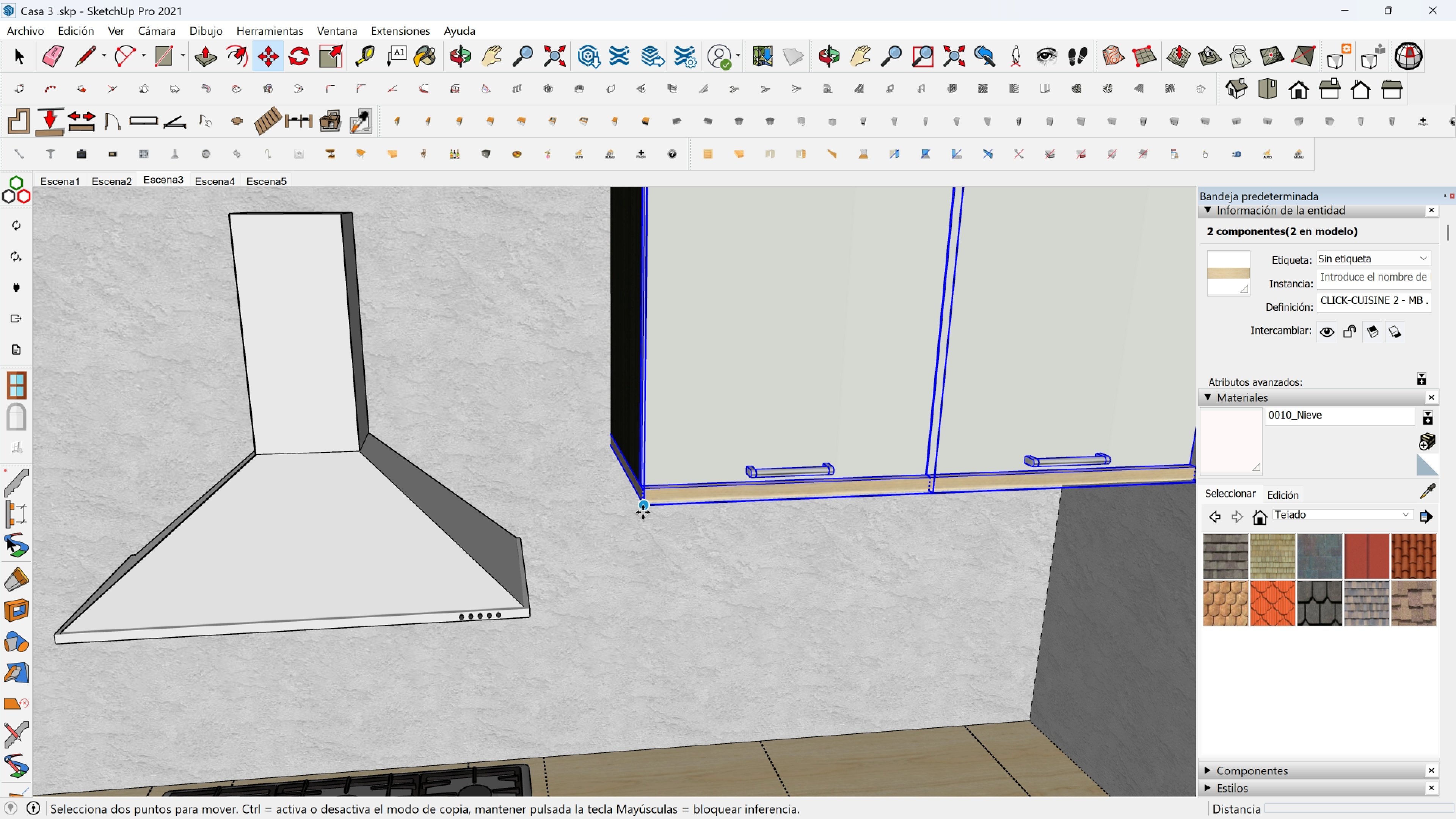 
key(Control+ControlLeft)
 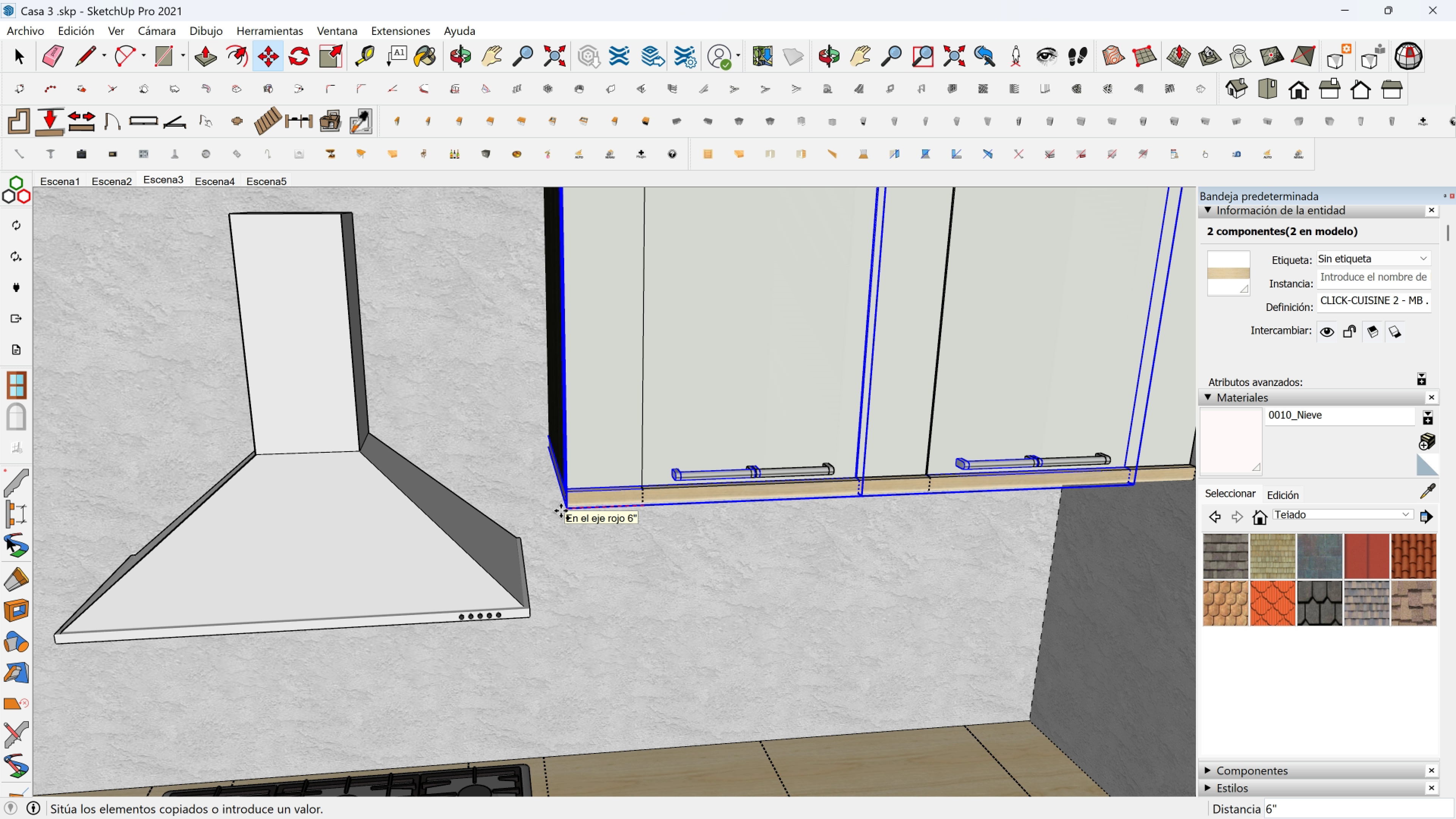 
left_click([643, 512])
 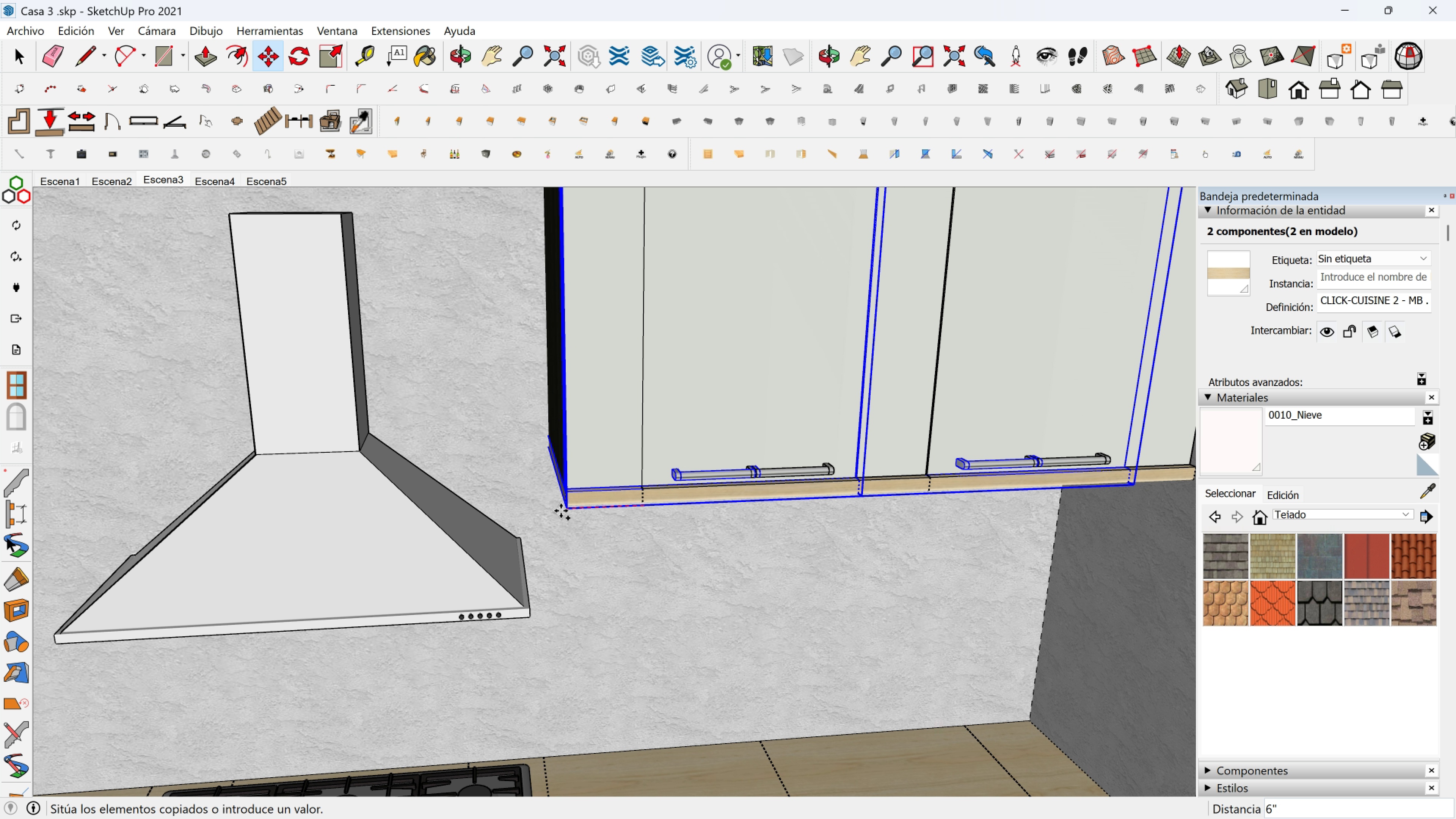 
key(Control+ControlLeft)